 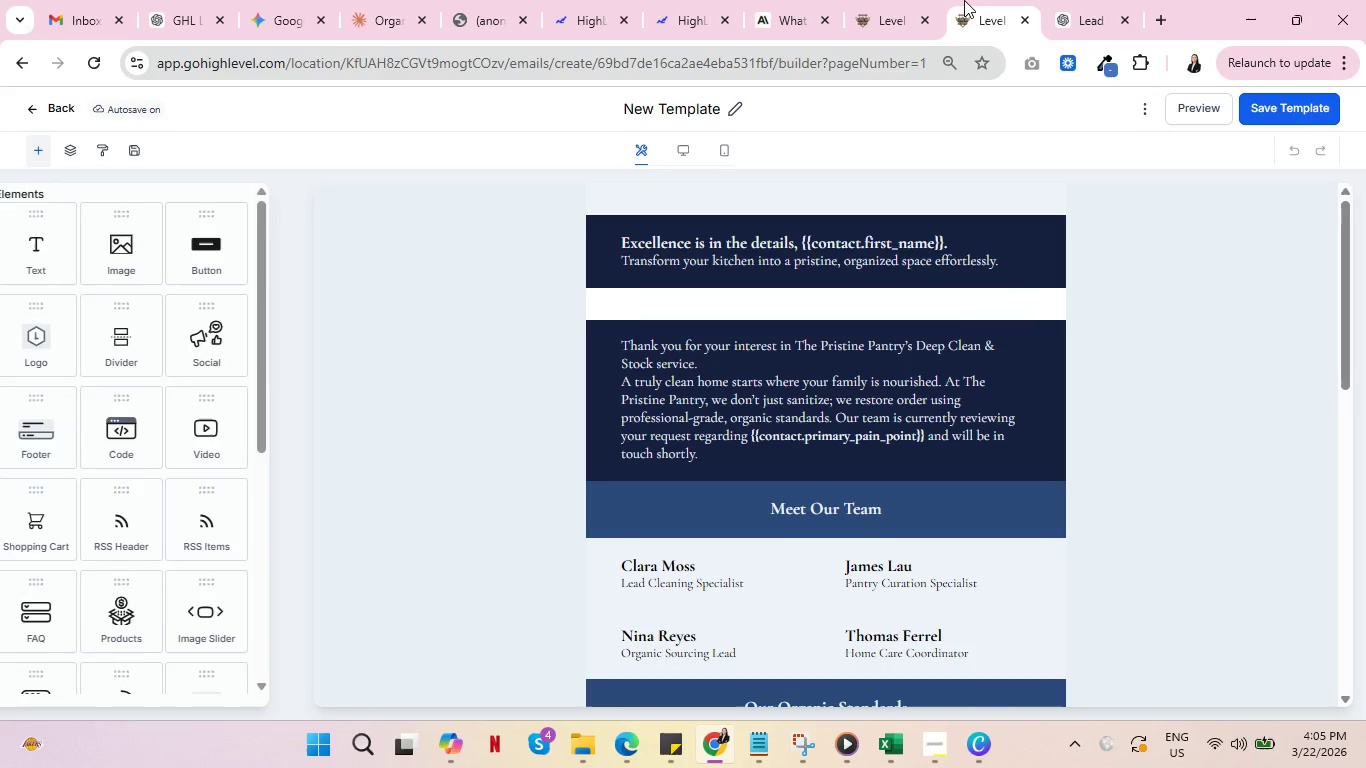 
scroll: coordinate [1023, 463], scroll_direction: up, amount: 5.0
 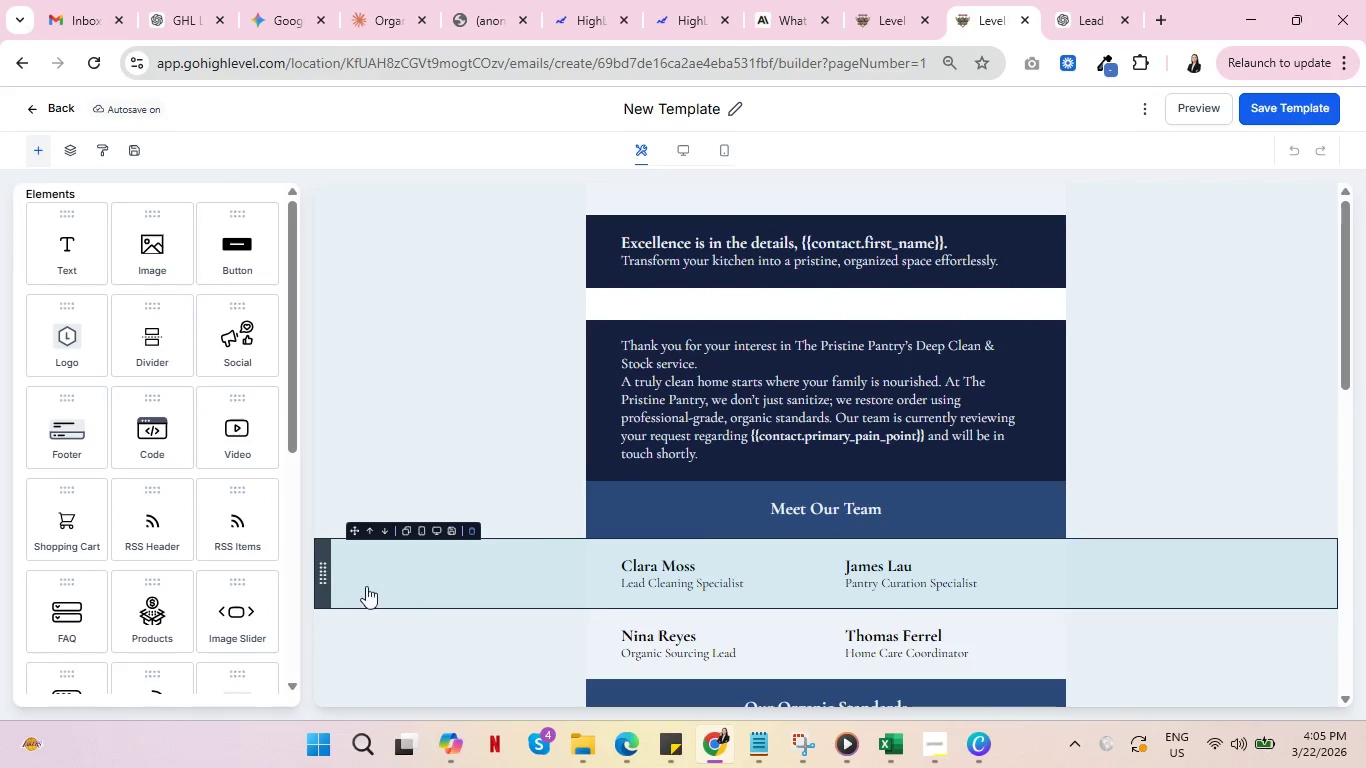 
scroll: coordinate [593, 517], scroll_direction: down, amount: 11.0
 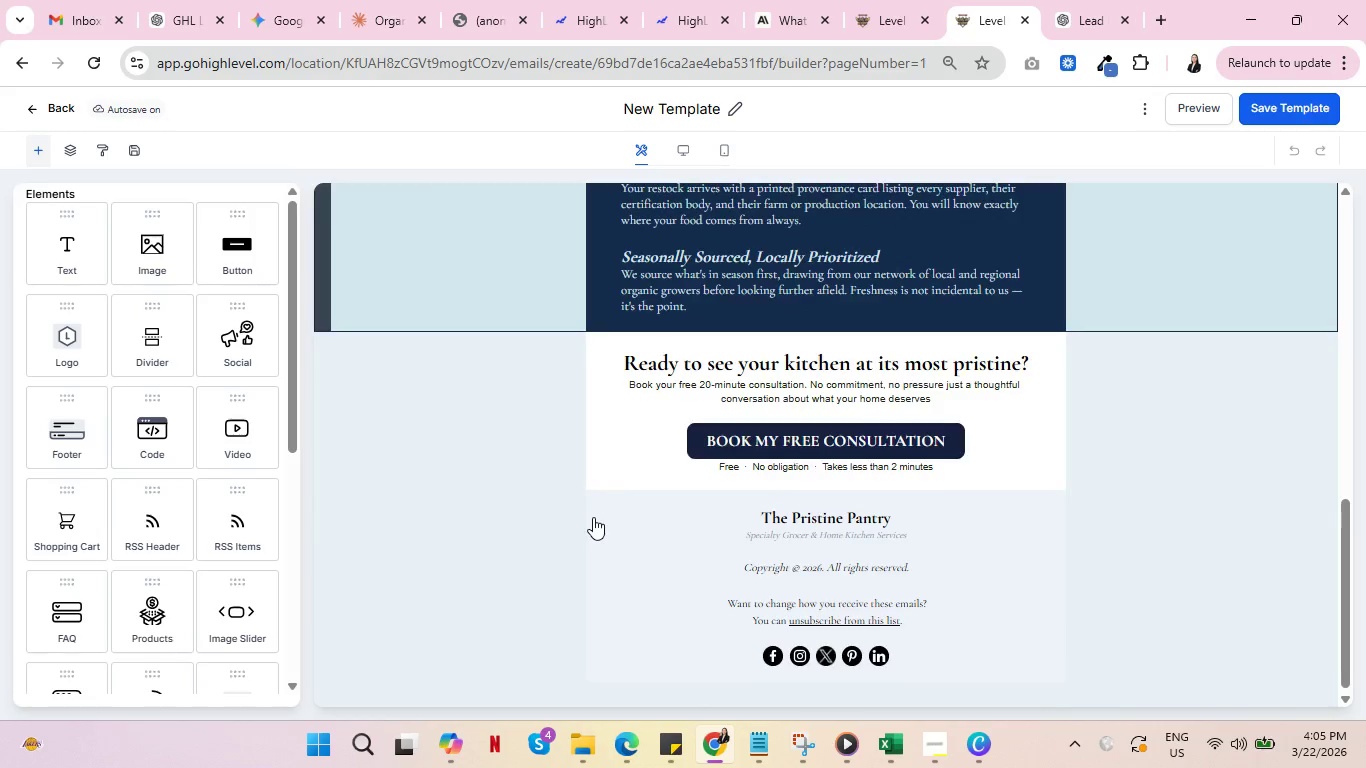 
scroll: coordinate [603, 514], scroll_direction: up, amount: 17.0
 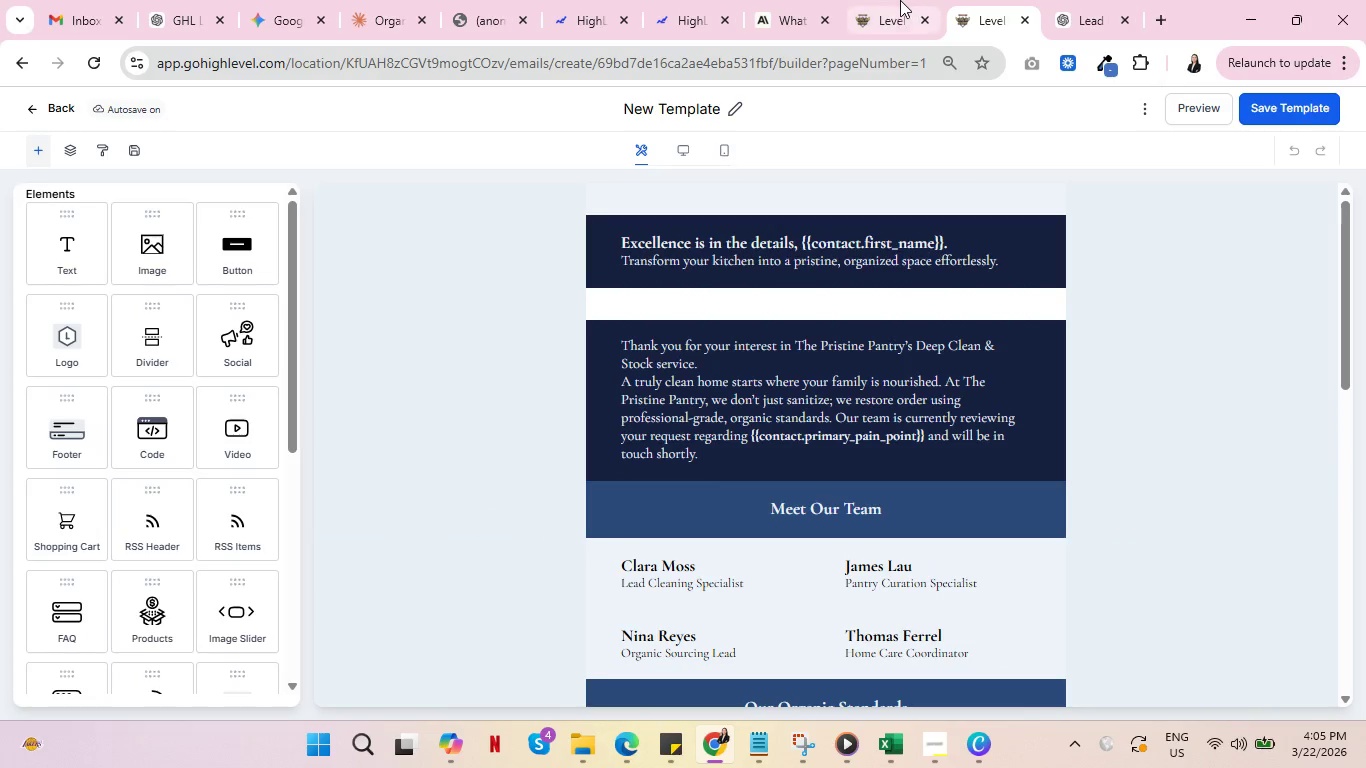 
left_click([896, 0])
 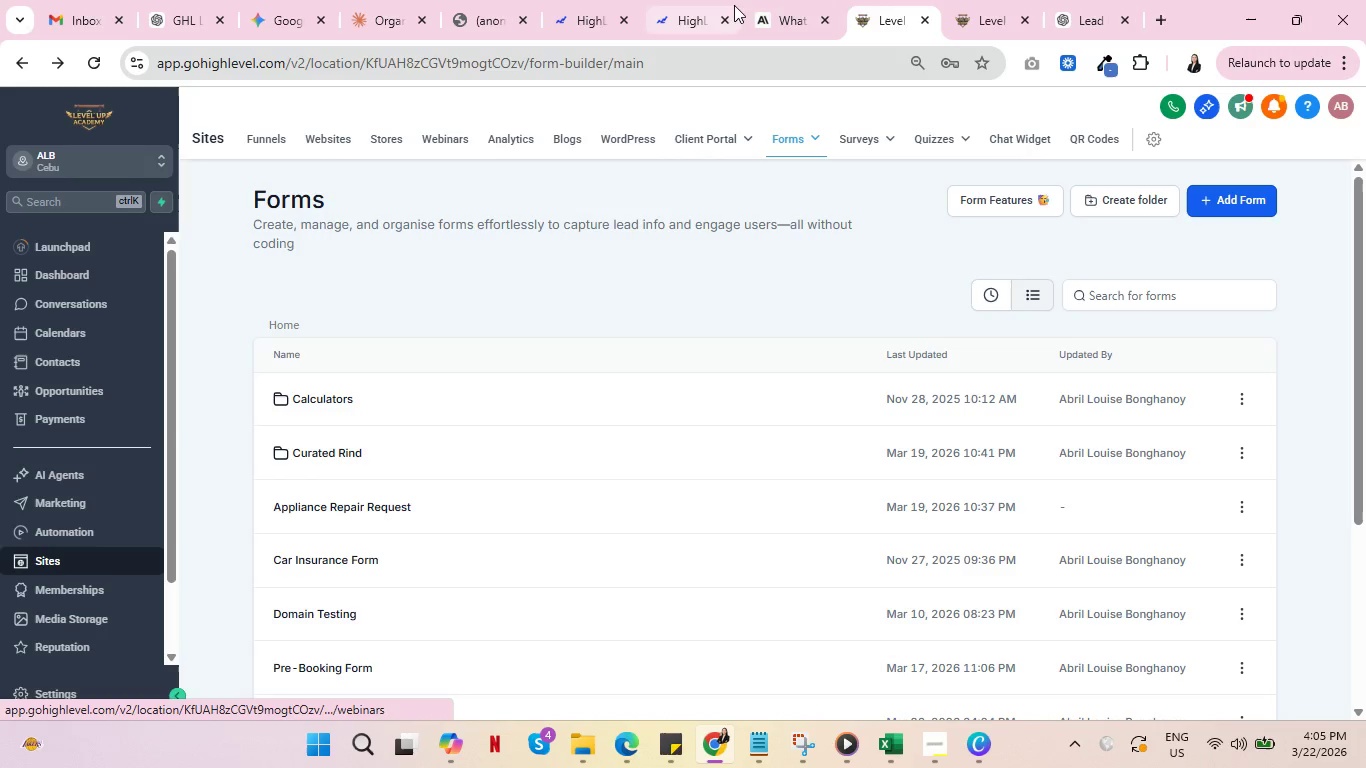 
double_click([895, 0])
 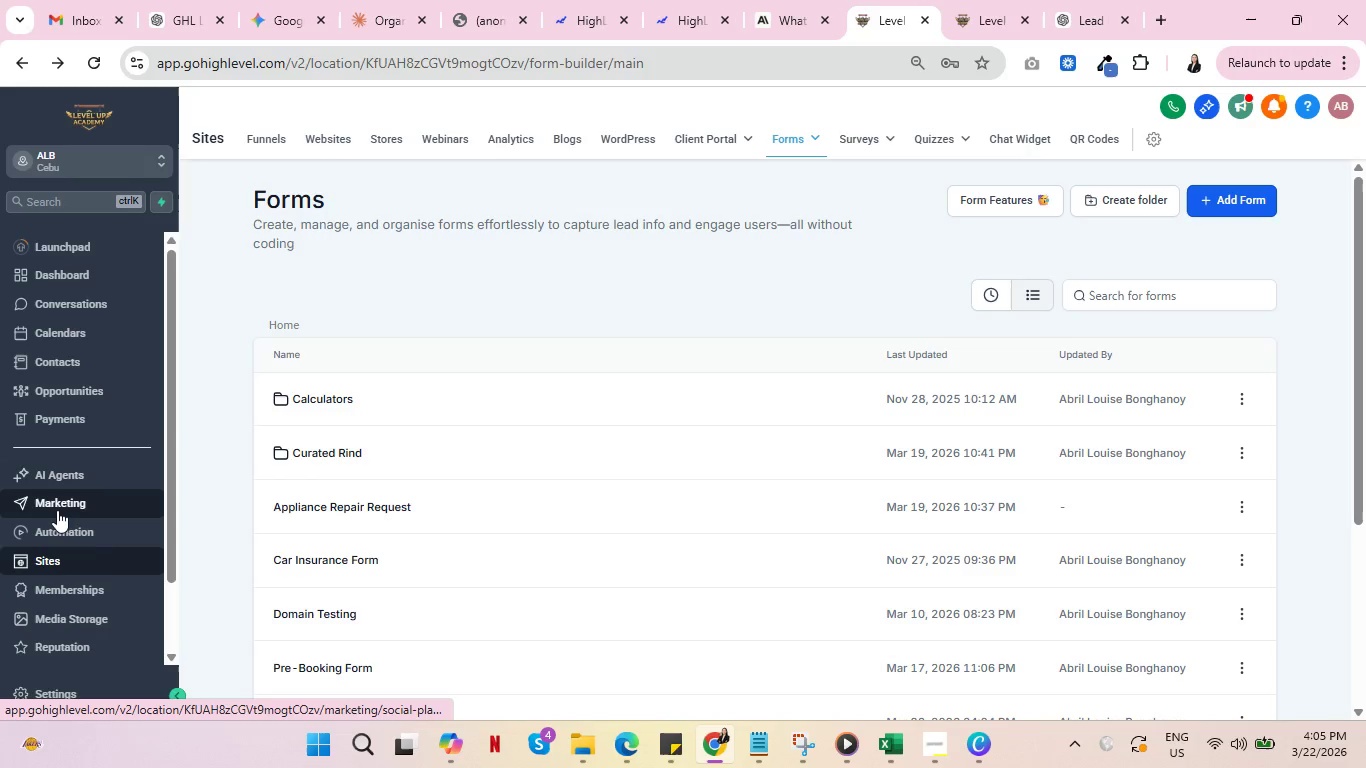 
left_click([58, 510])
 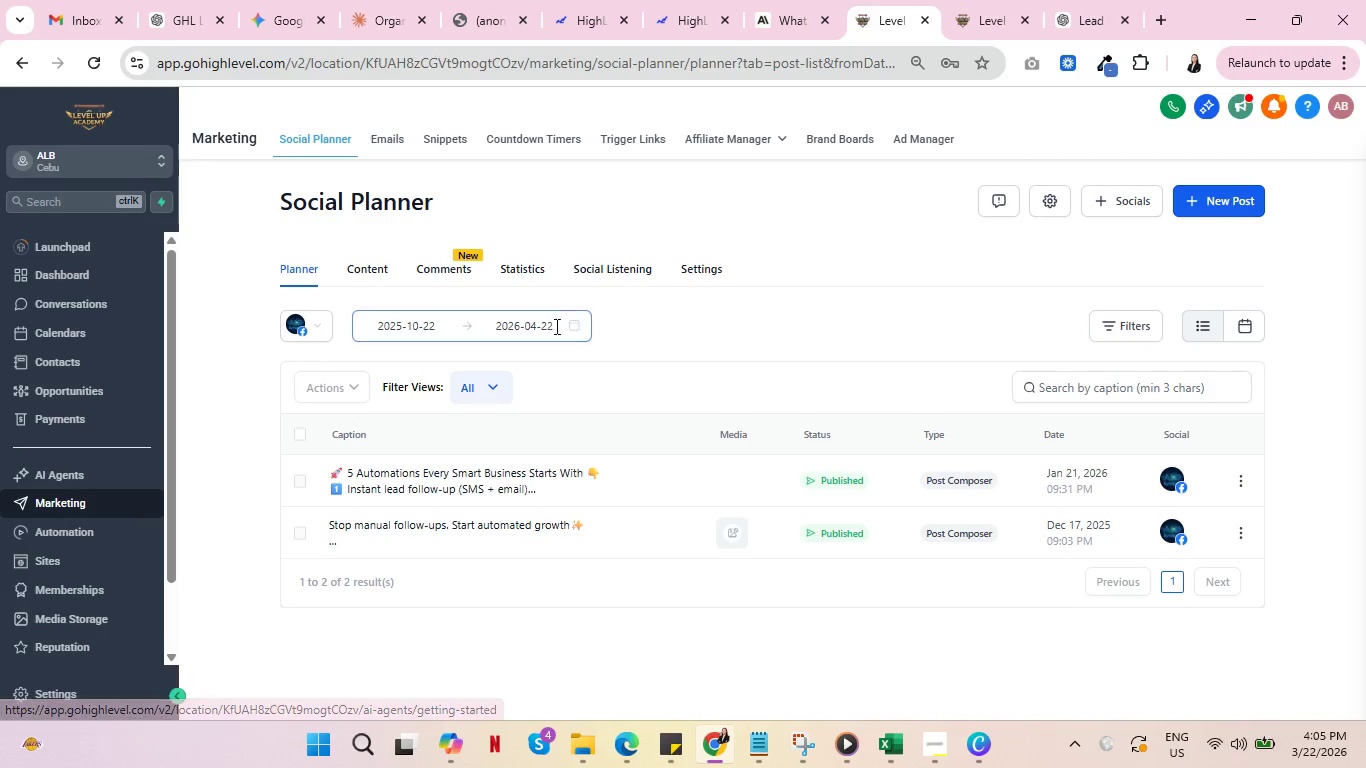 
left_click([400, 136])
 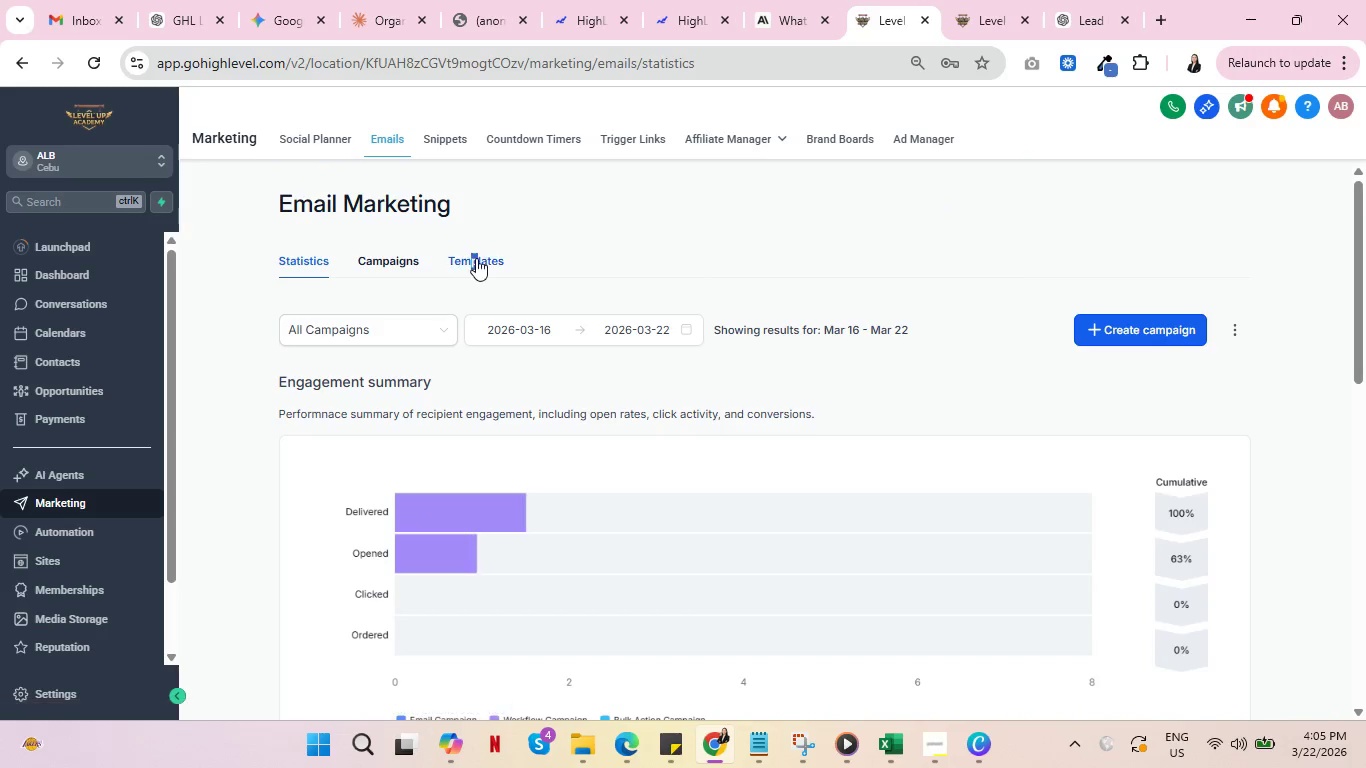 
left_click([765, 220])
 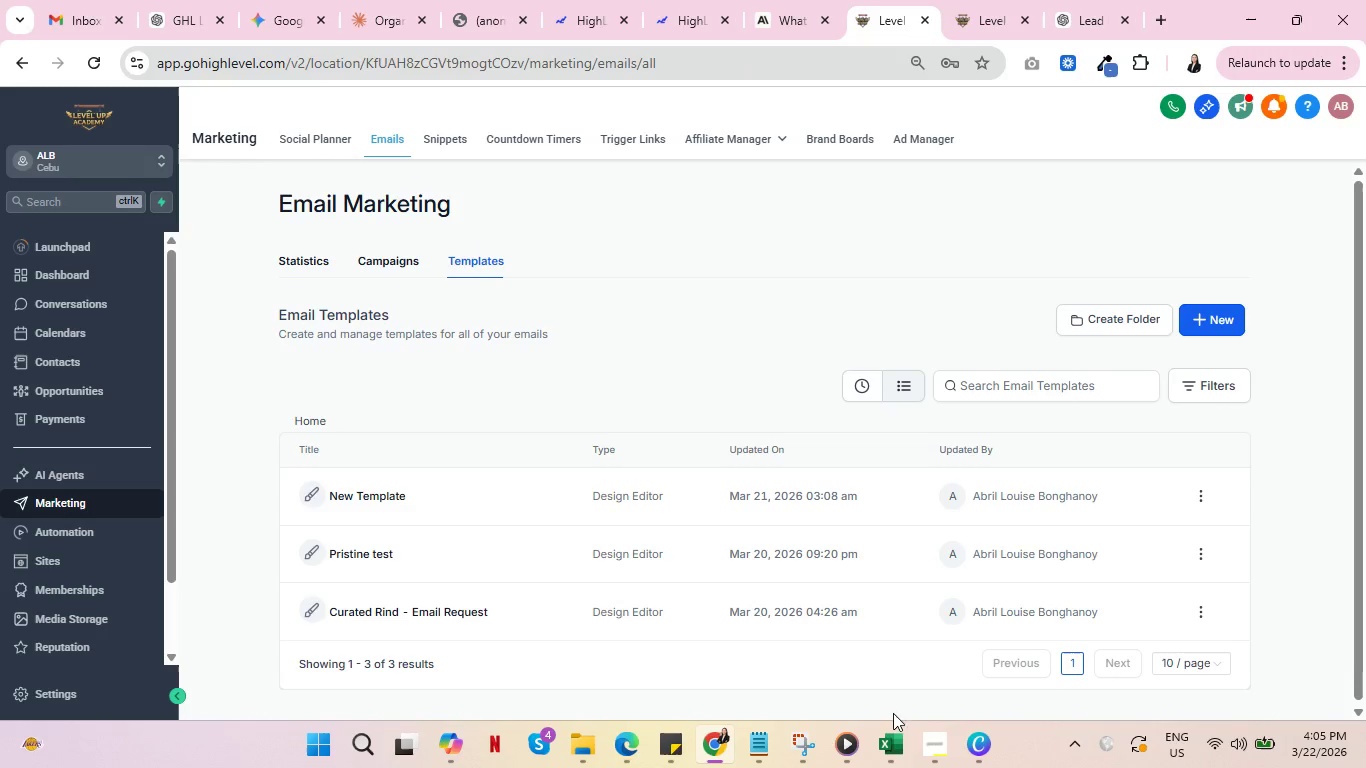 
left_click([933, 741])